 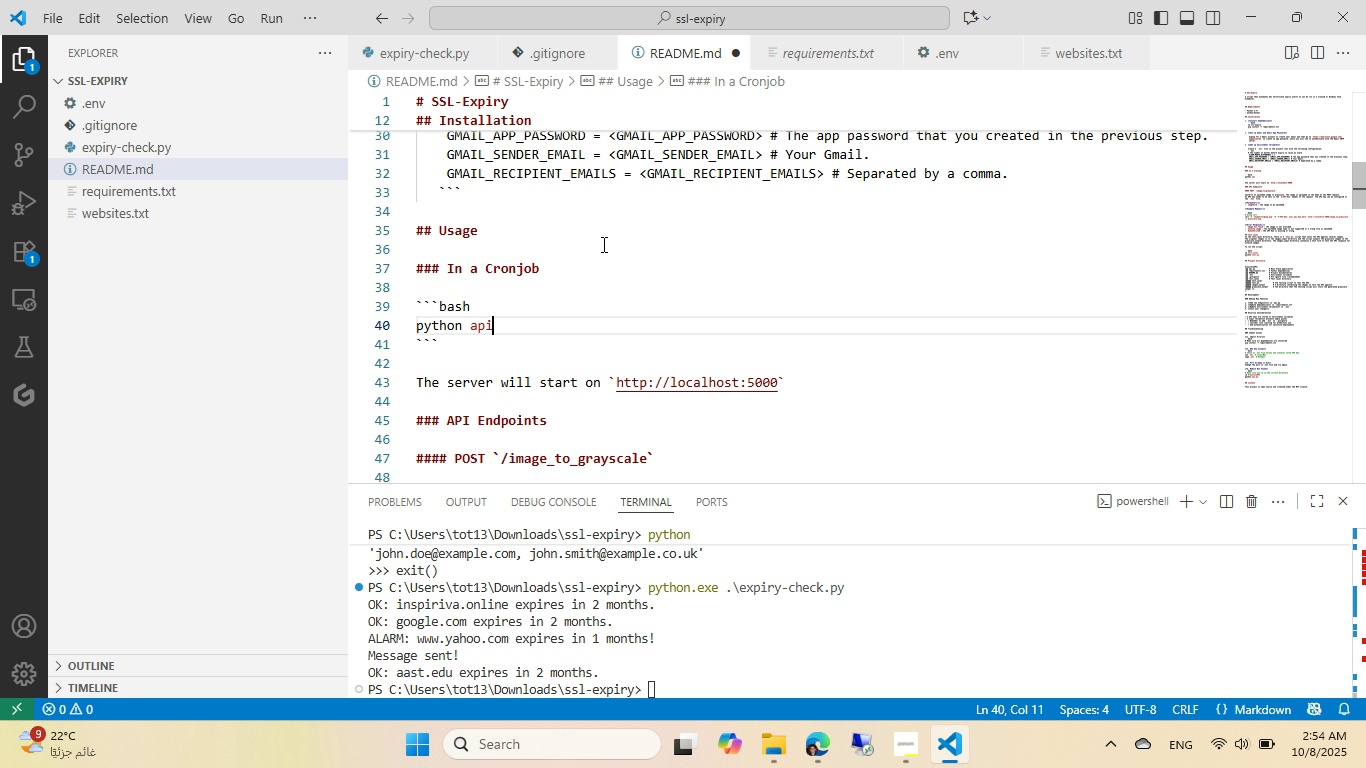 
key(Control+Backspace)
 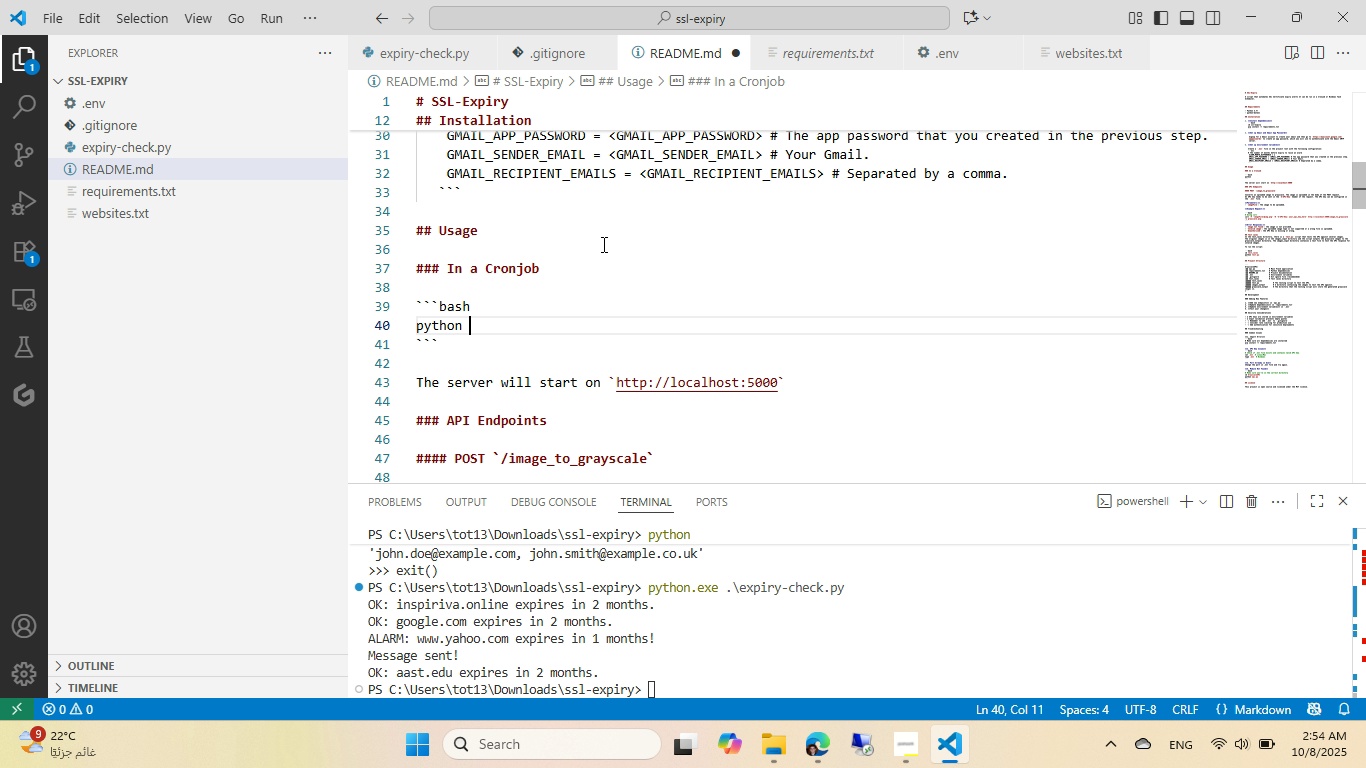 
key(Control+Backspace)
 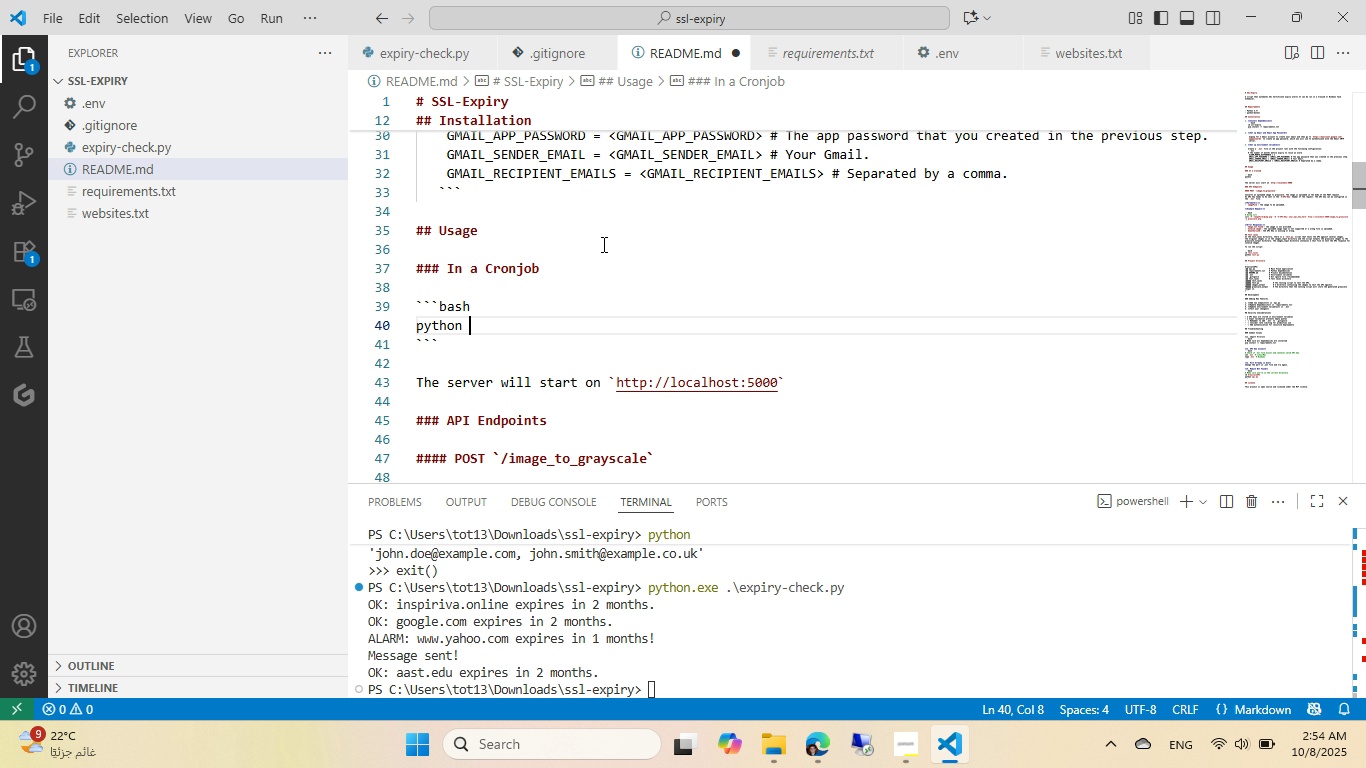 
key(Control+Backspace)
 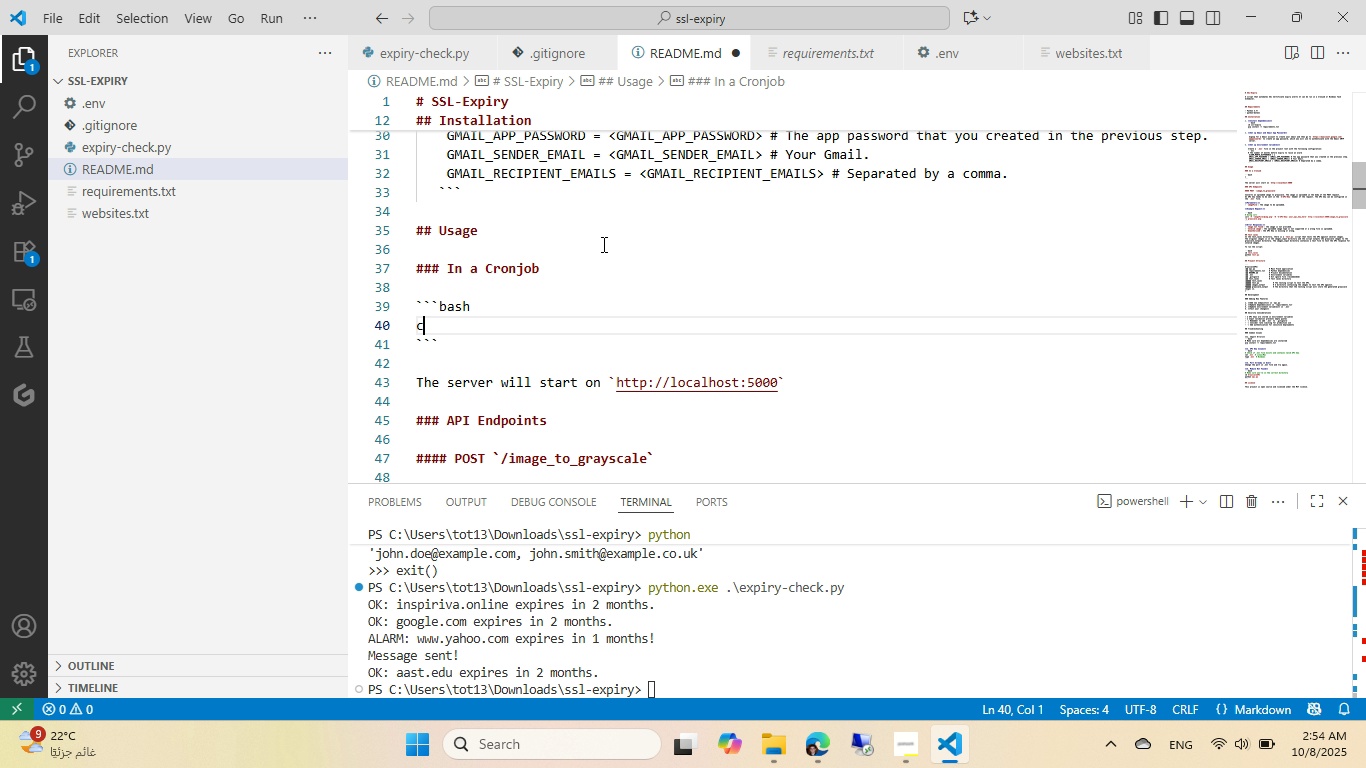 
type(crontab -e)
 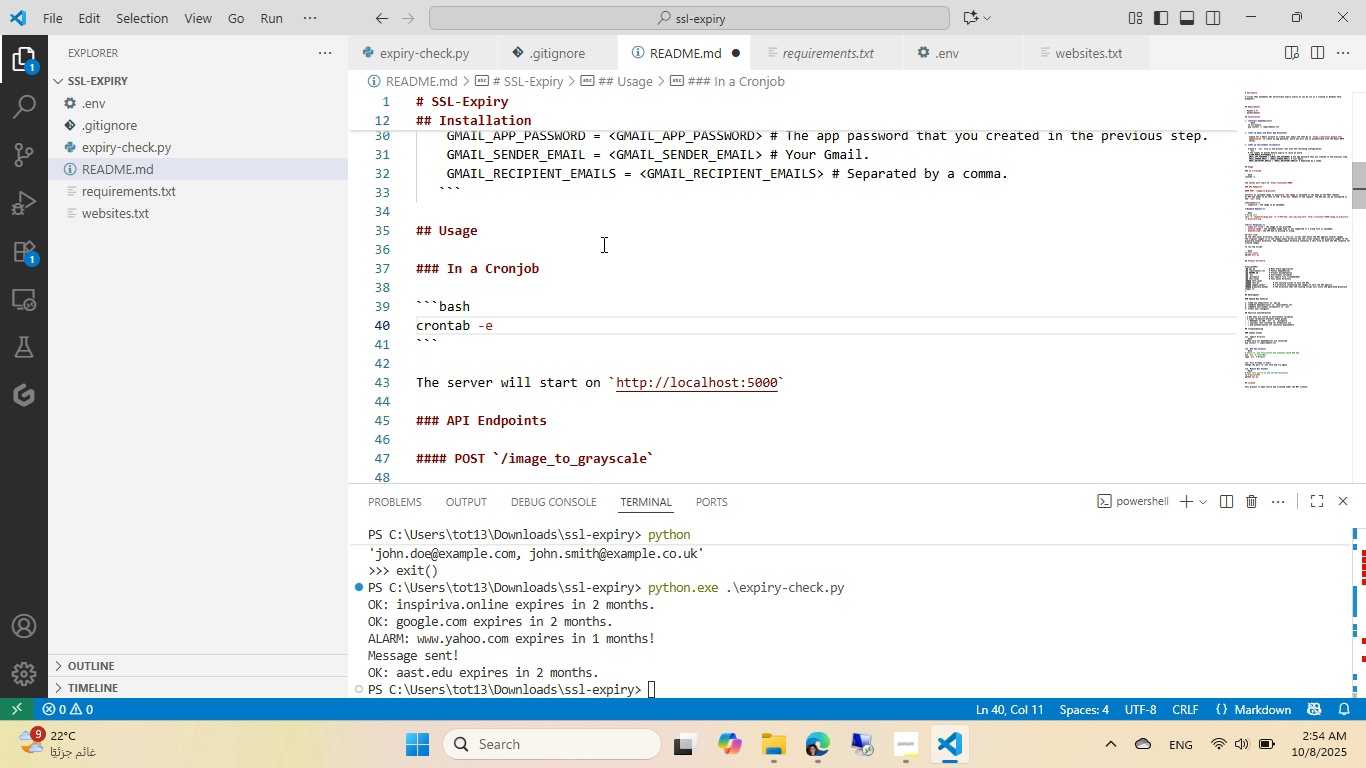 
key(Enter)
 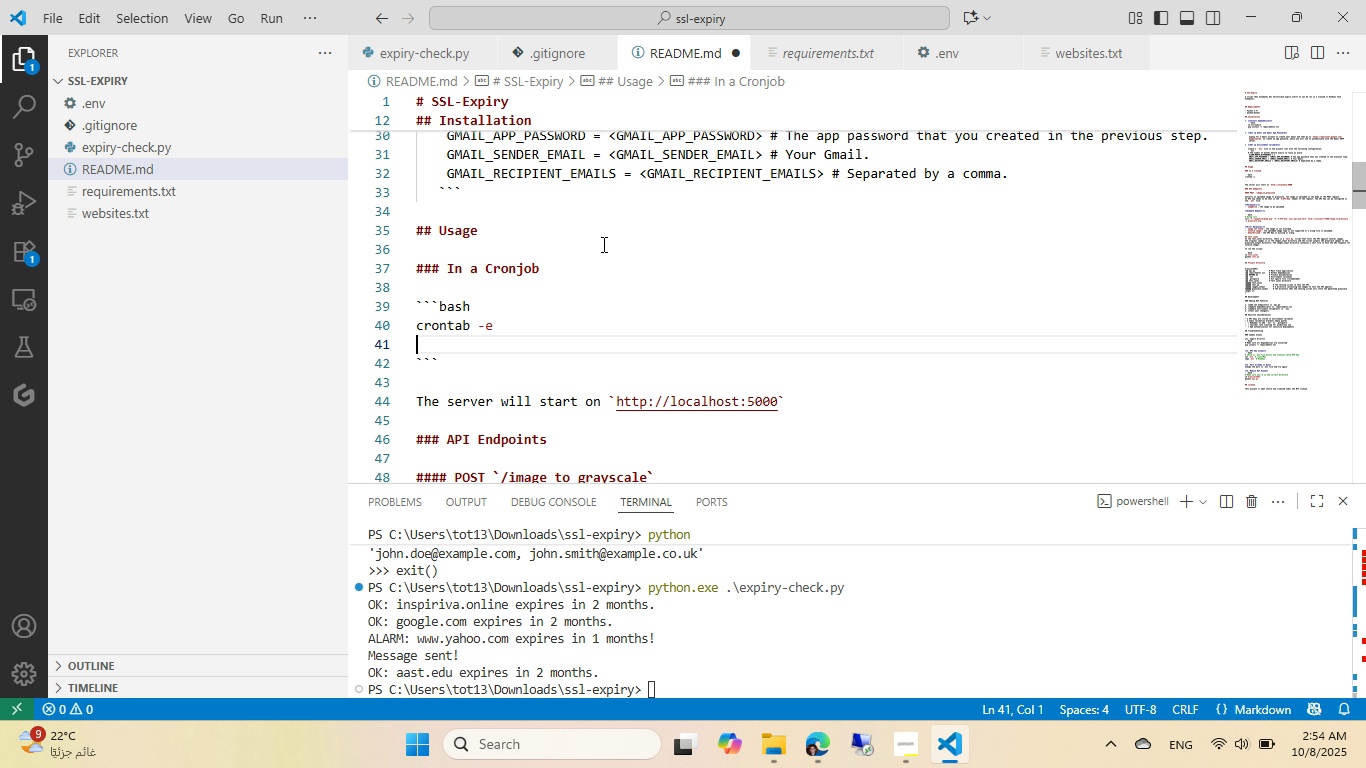 
key(Backspace)
 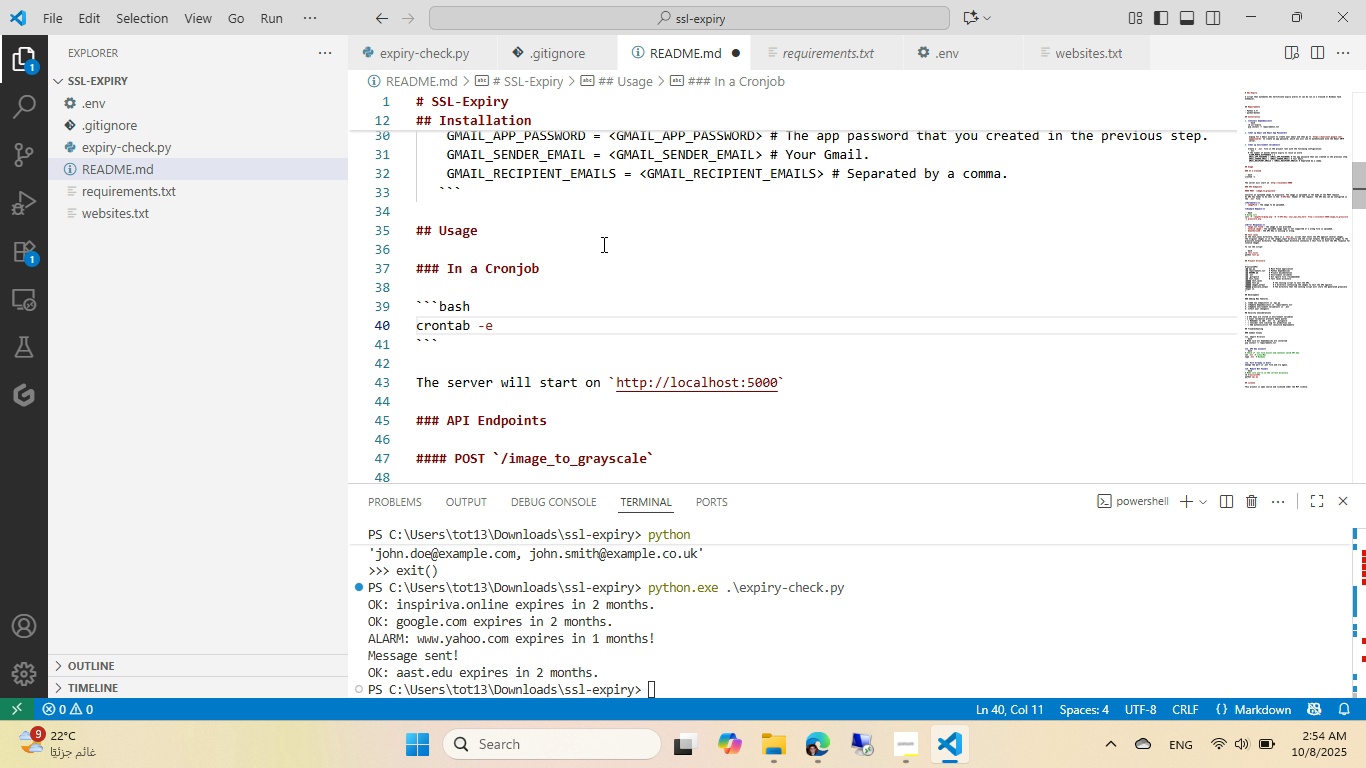 
wait(5.74)
 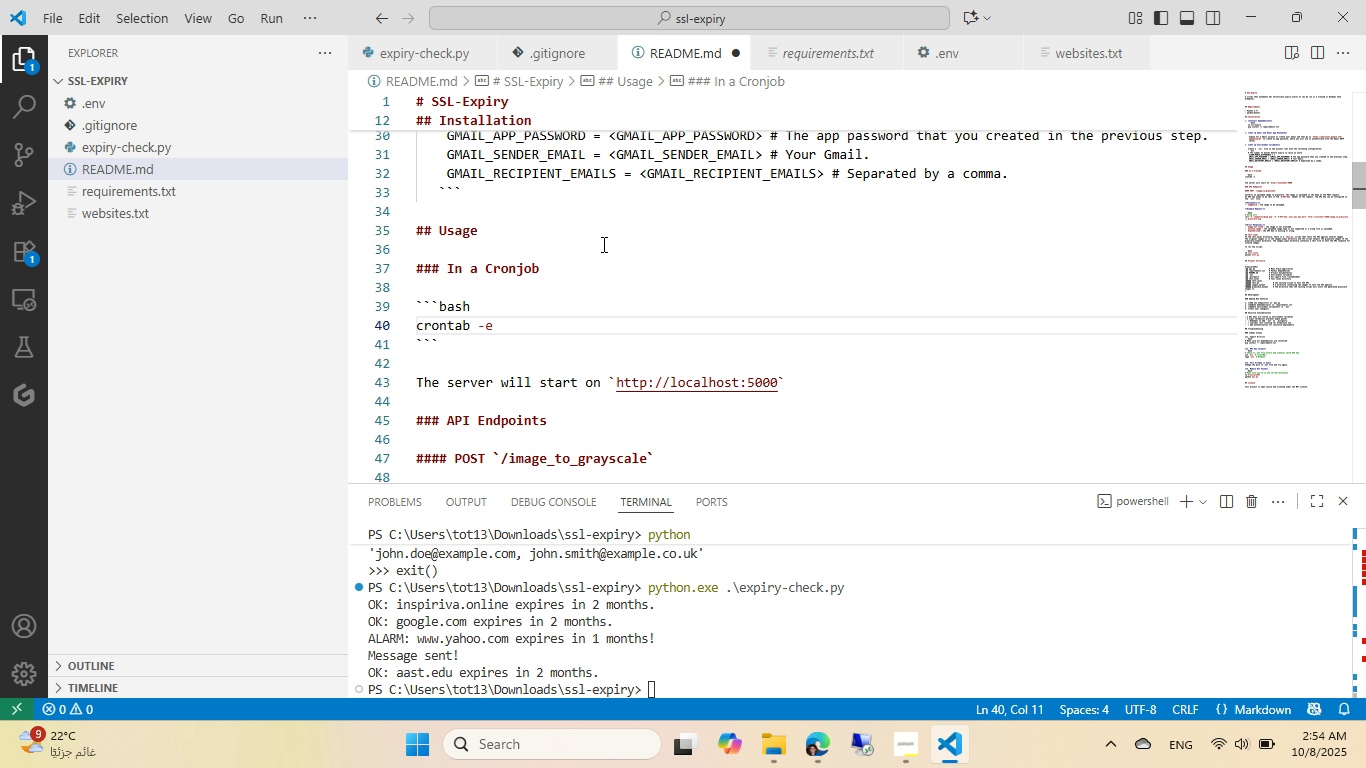 
key(ArrowDown)
 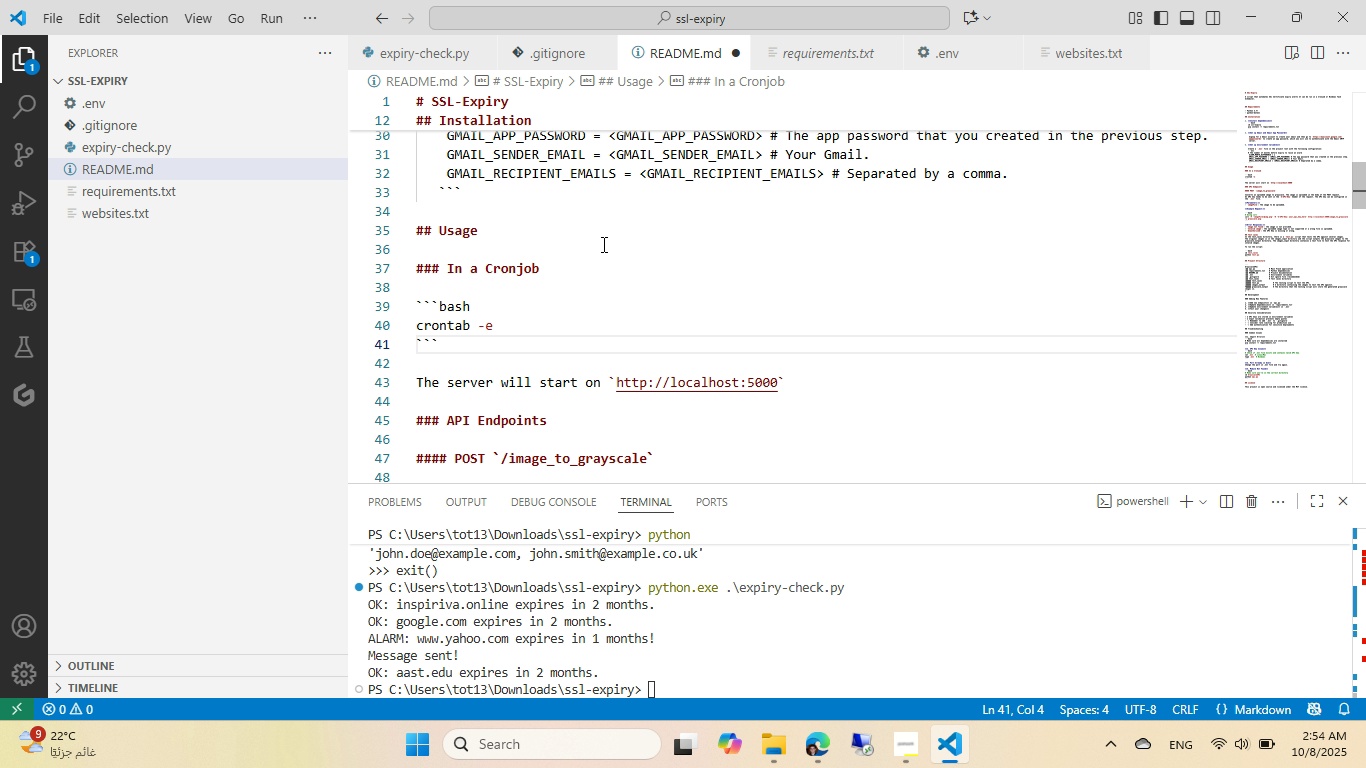 
key(Enter)